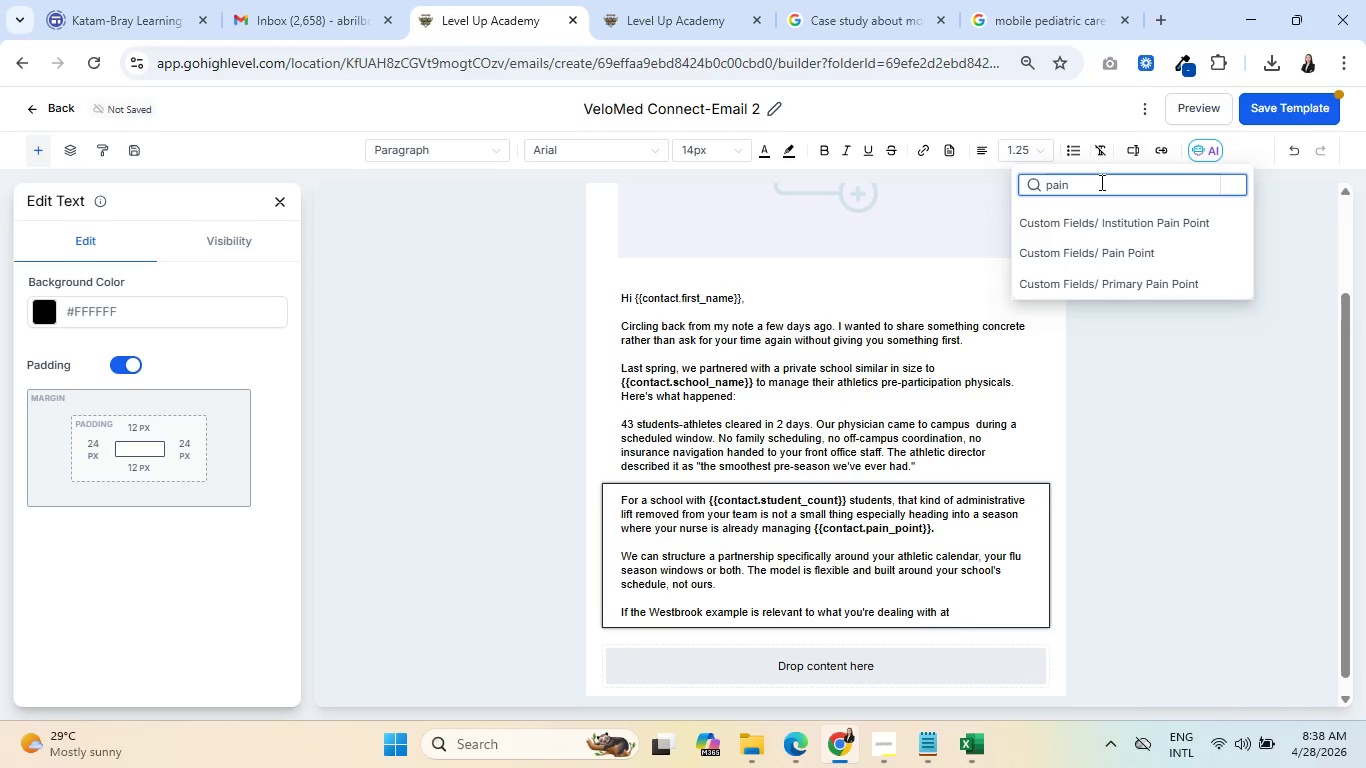 
key(Backspace)
key(Backspace)
key(Backspace)
key(Backspace)
type(school)
 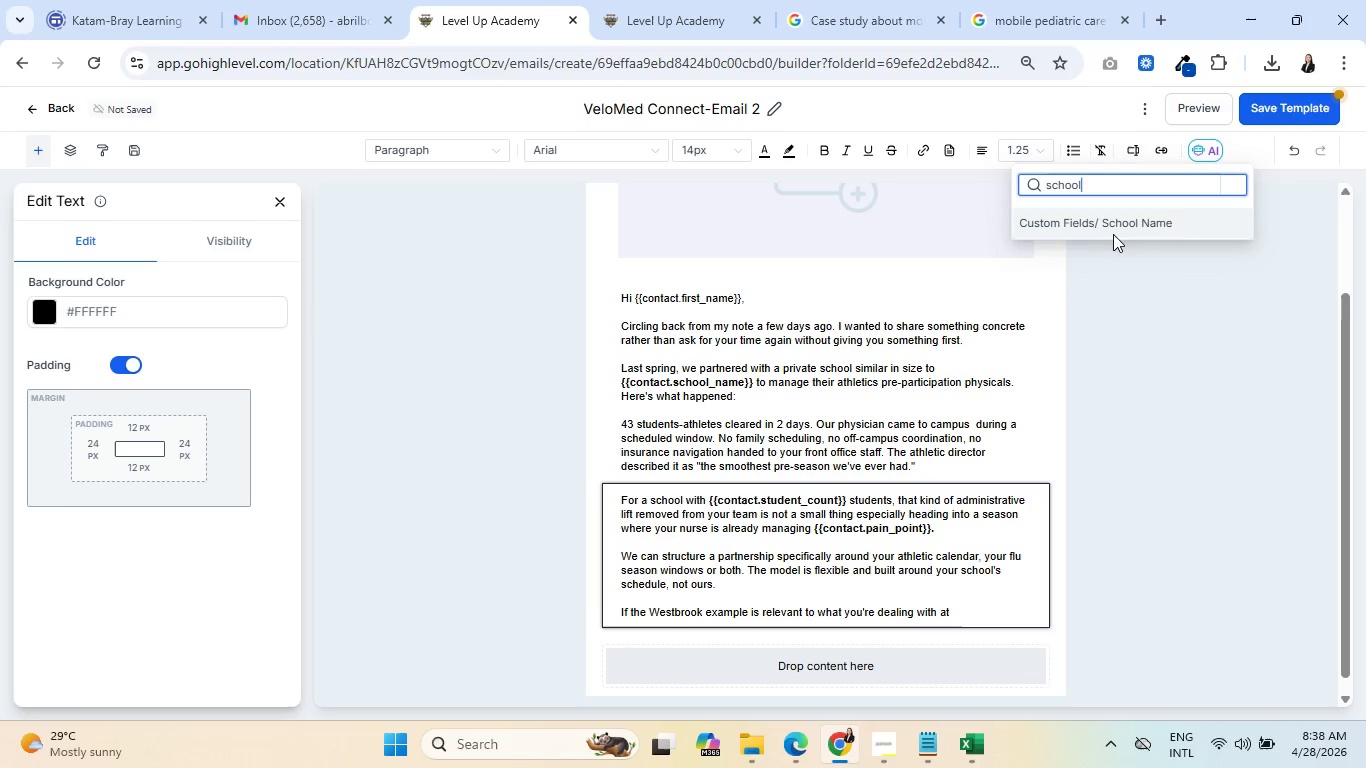 
left_click([1114, 235])
 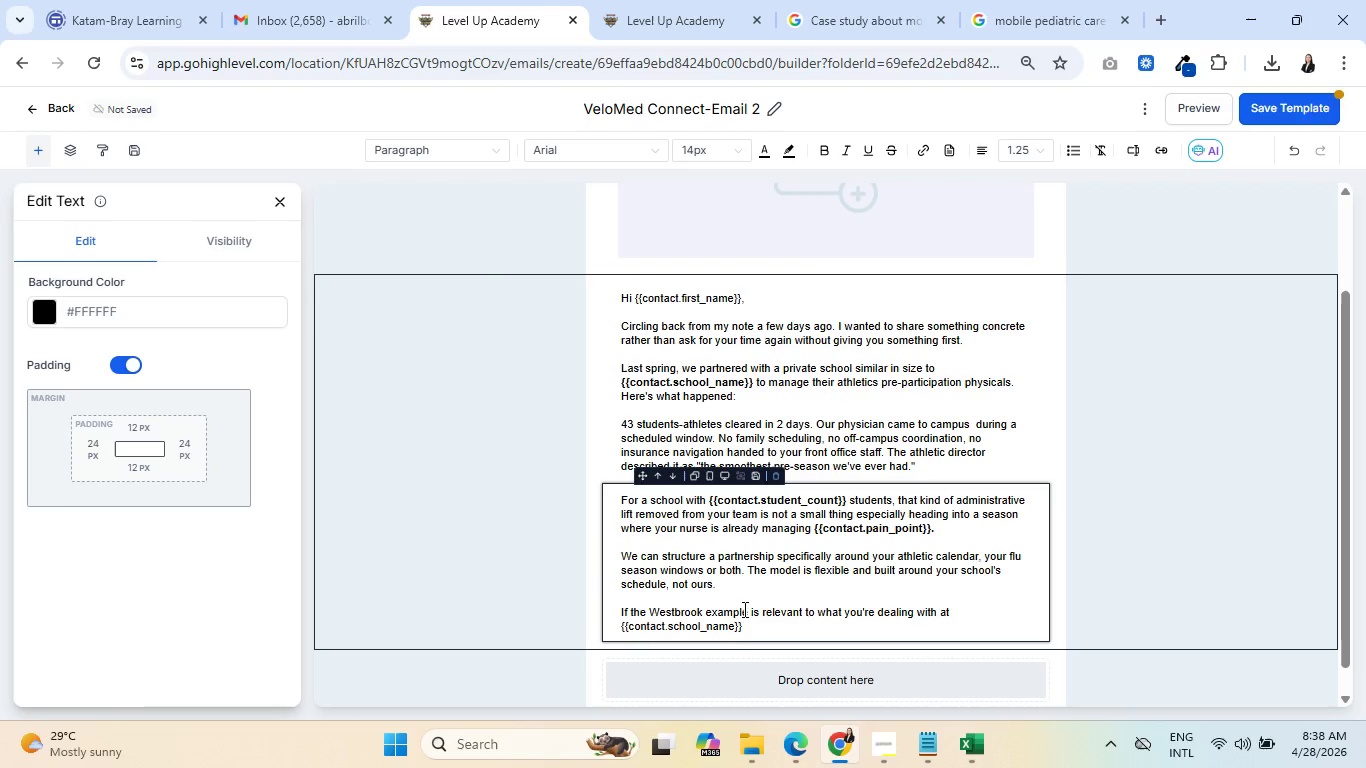 
left_click_drag(start_coordinate=[745, 627], to_coordinate=[621, 629])
 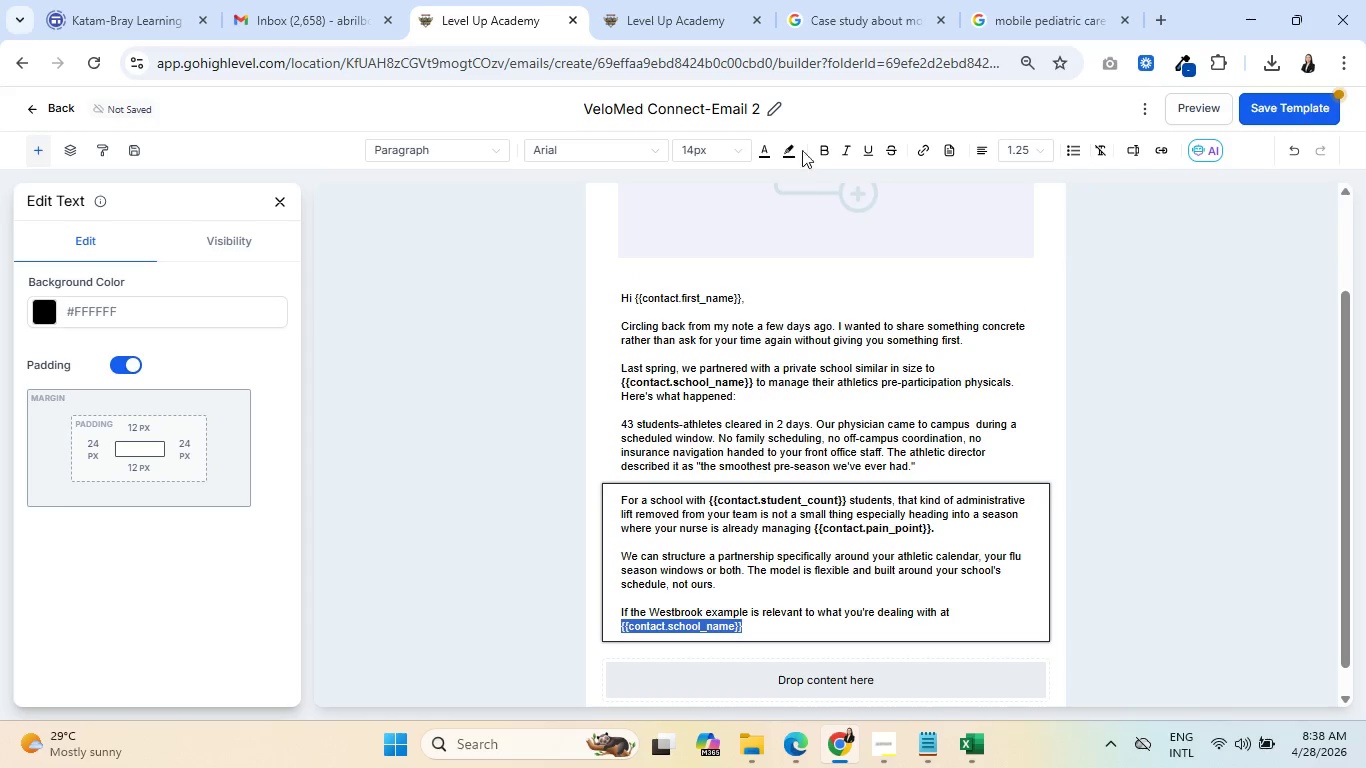 
left_click([820, 151])
 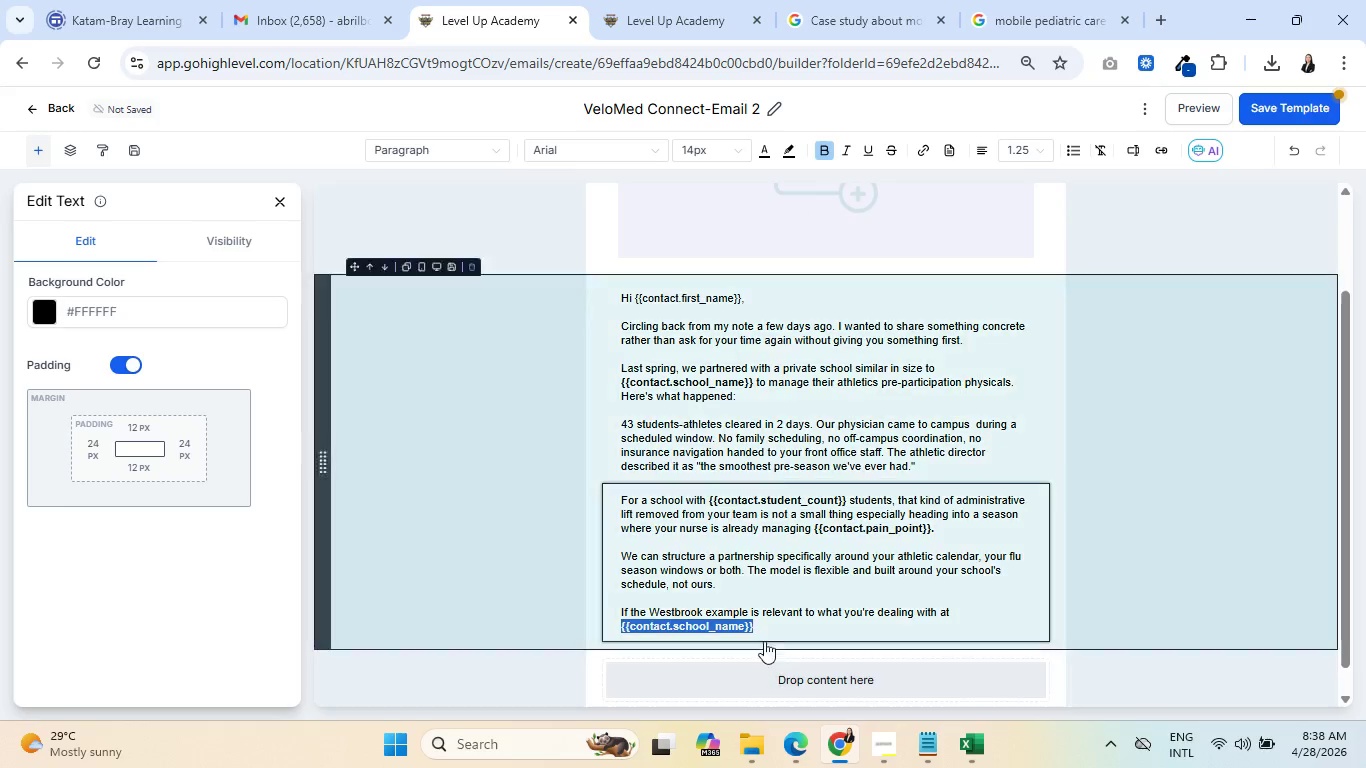 
left_click([776, 626])
 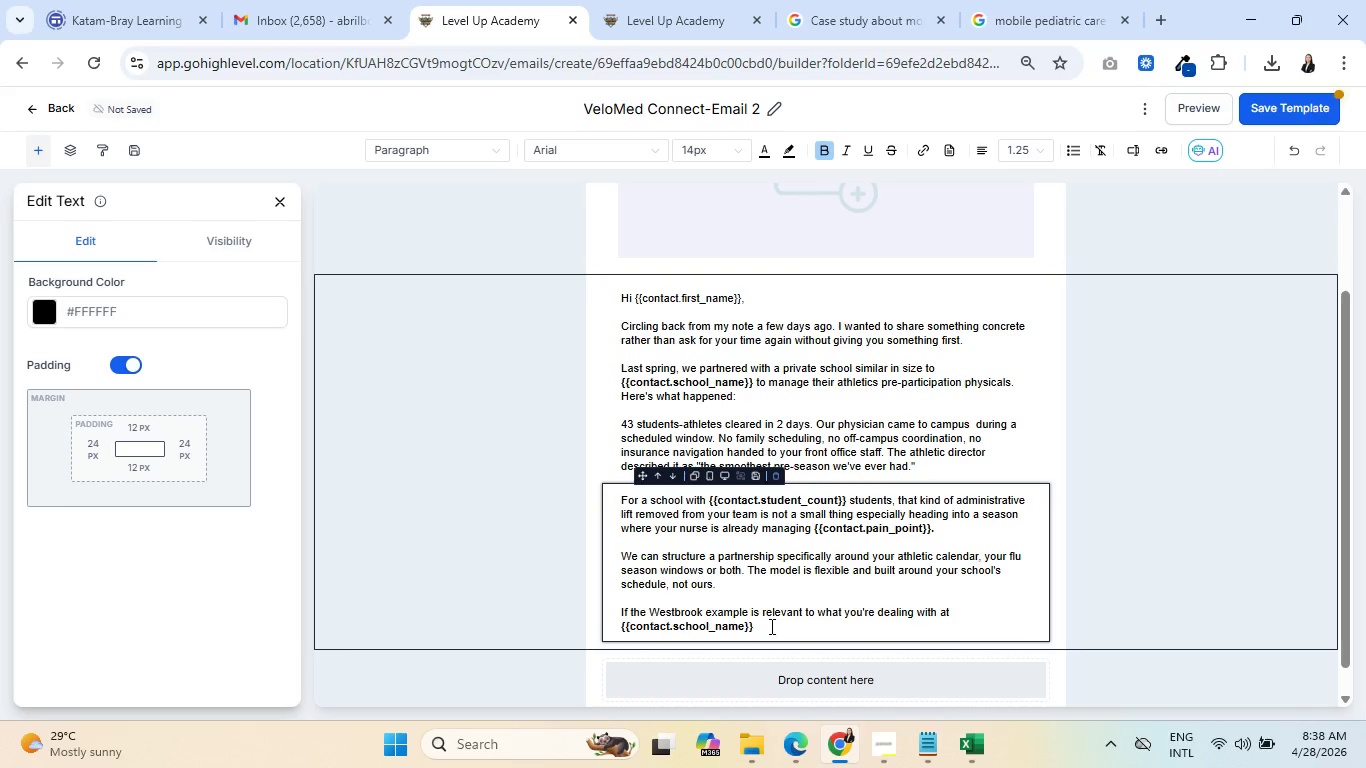 
key(Space)
 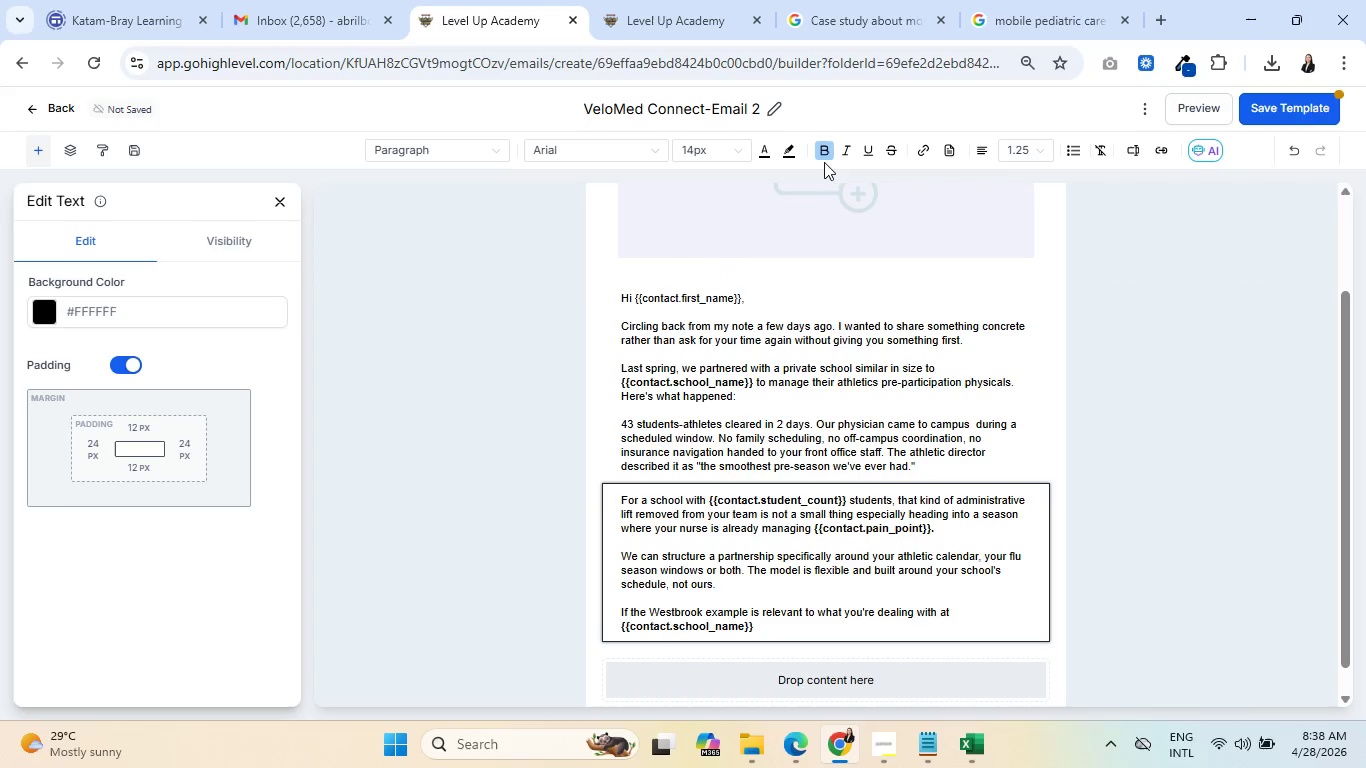 
left_click([824, 154])
 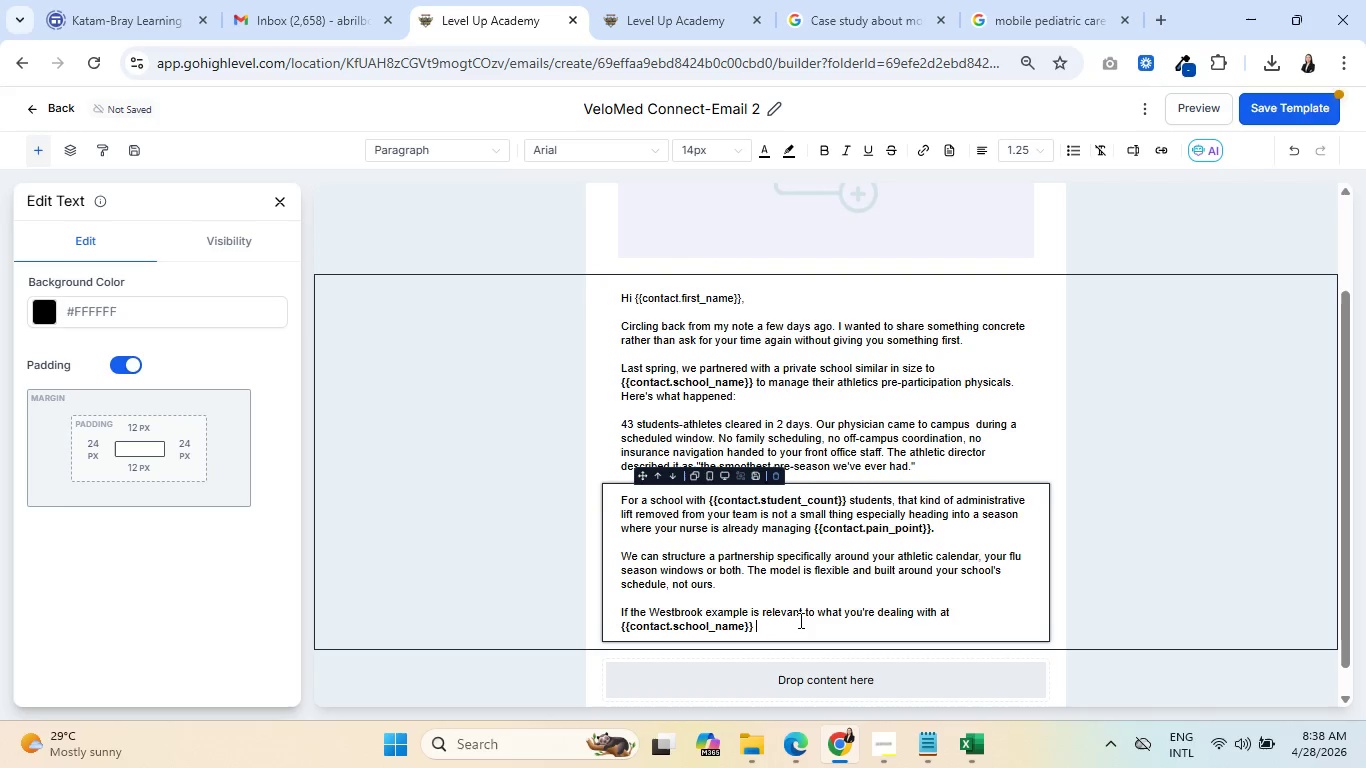 
left_click([796, 626])
 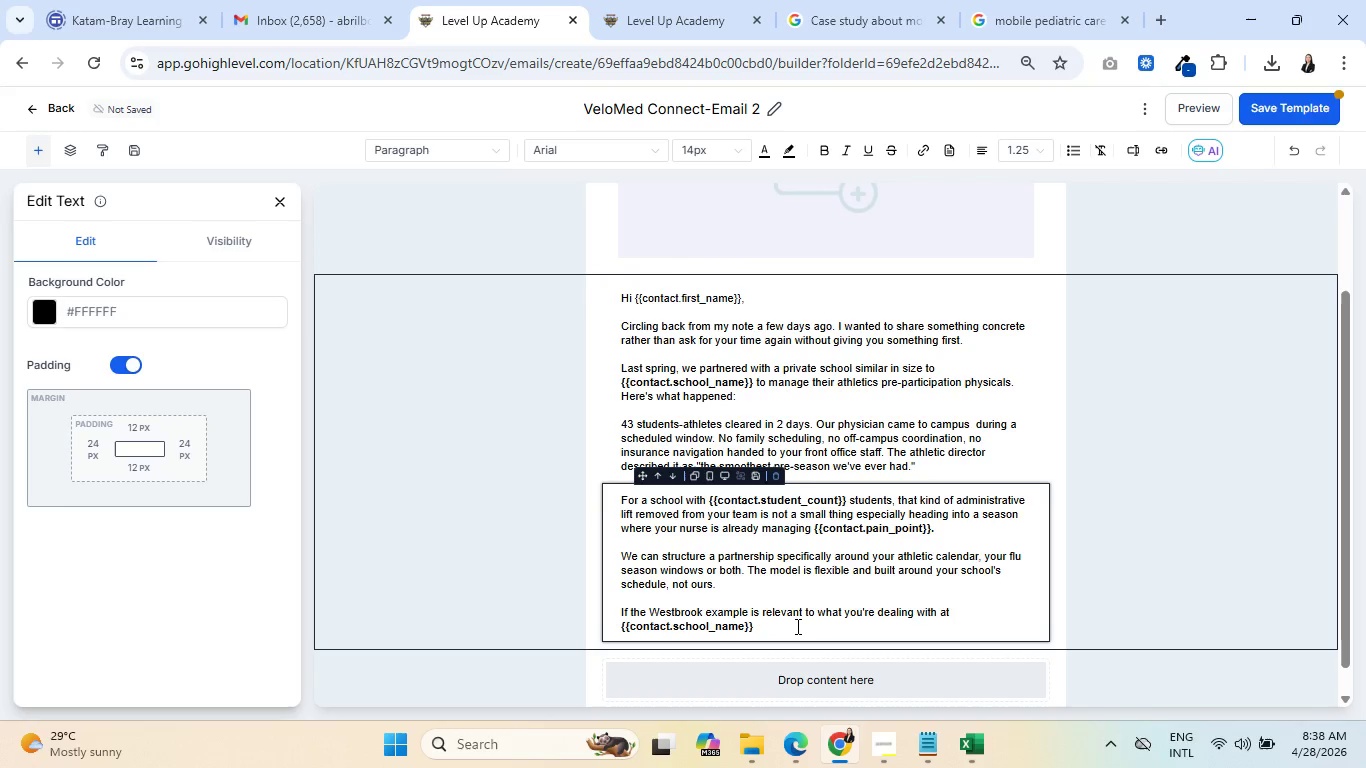 
wait(9.12)
 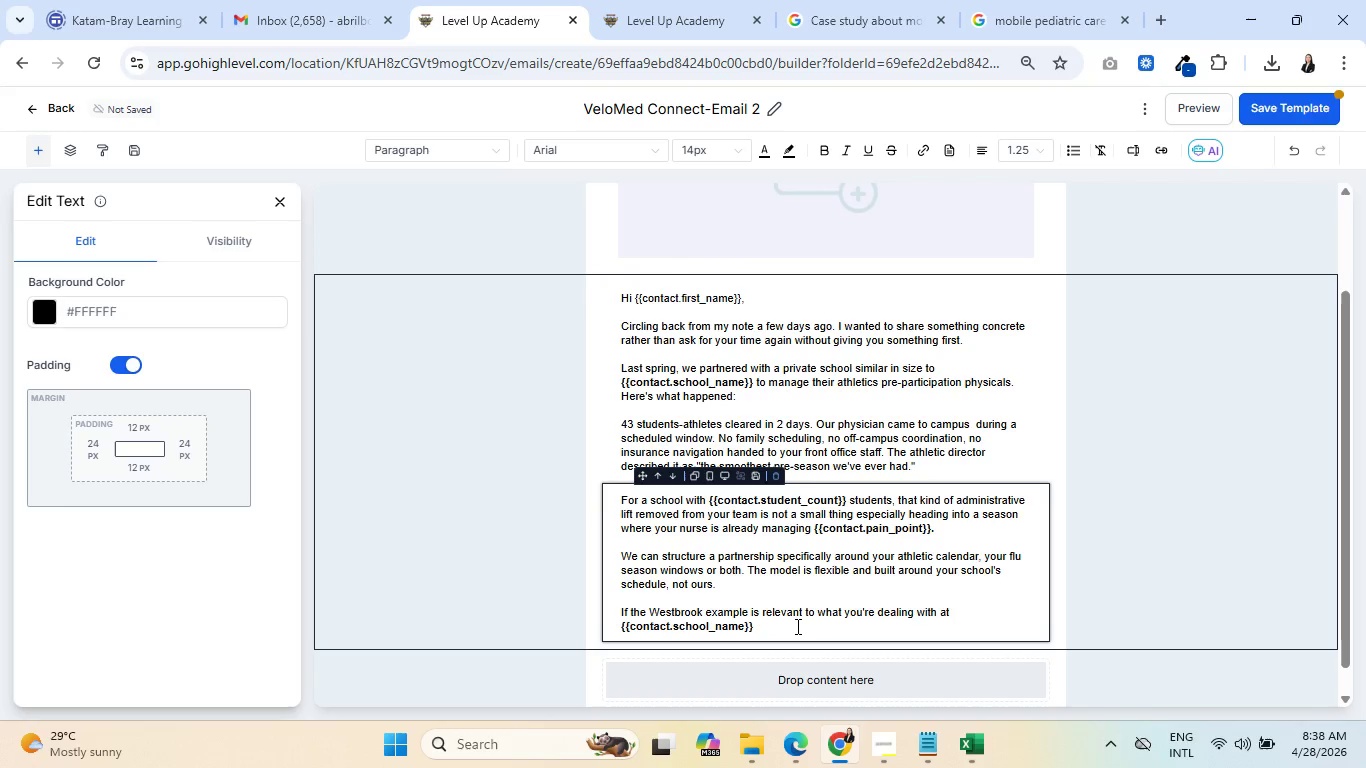 
key(Backspace)
type(, I'd lve)
key(Backspace)
key(Backspace)
key(Backspace)
type(ove)
 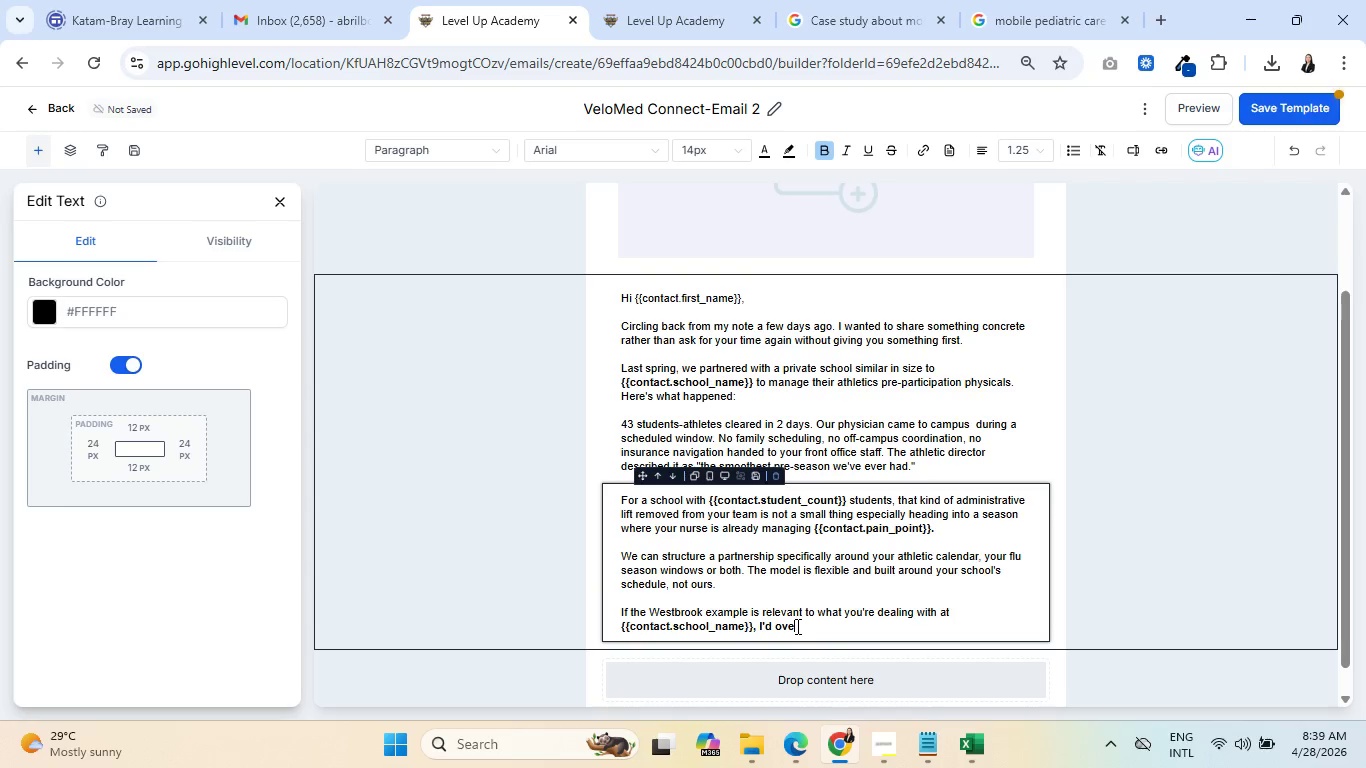 
left_click_drag(start_coordinate=[812, 630], to_coordinate=[757, 620])
 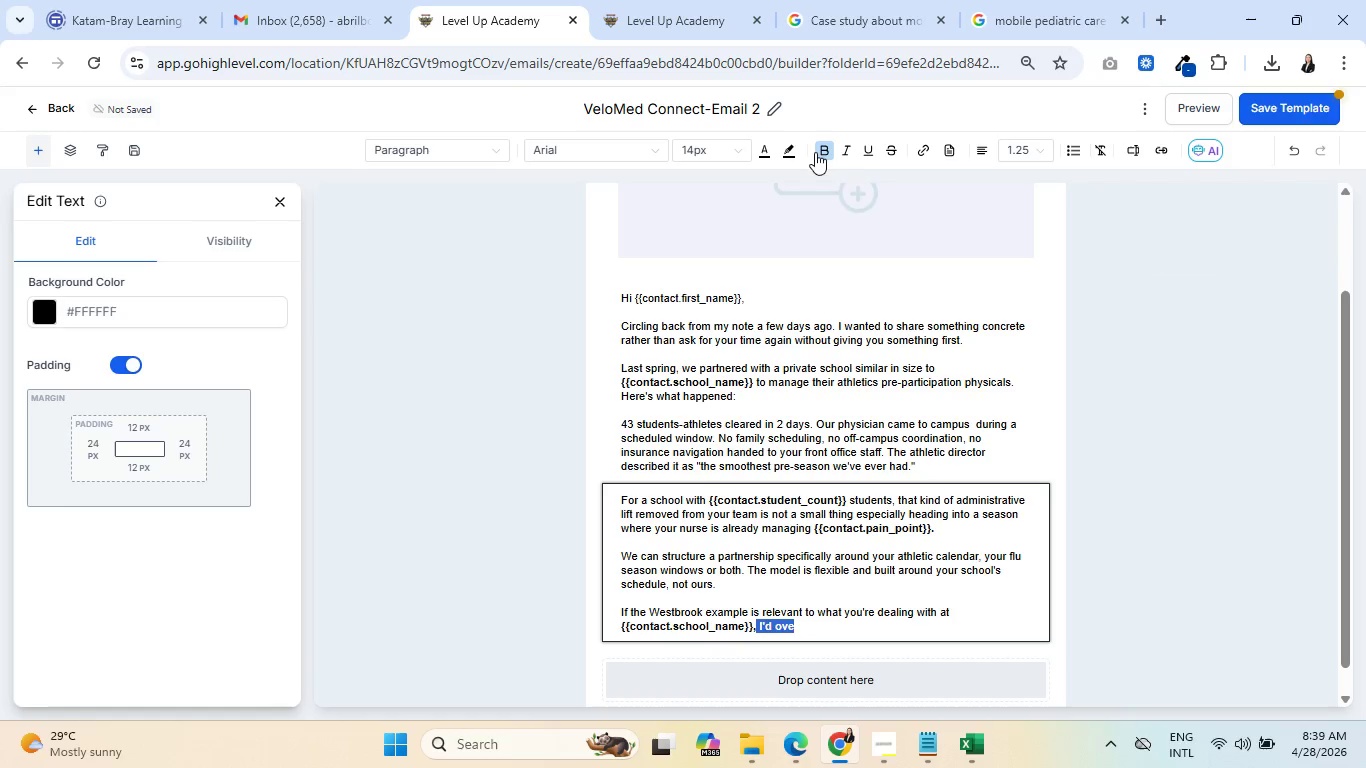 
left_click([821, 152])
 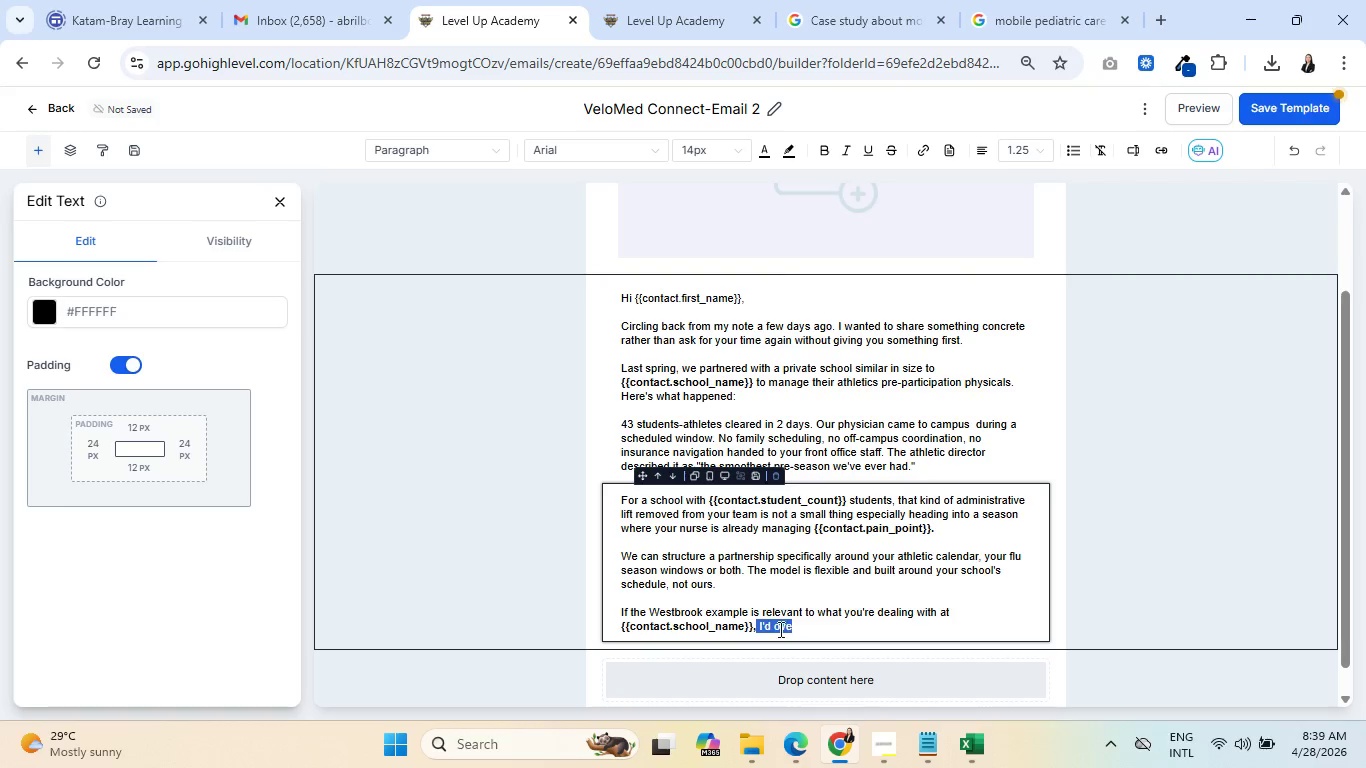 
left_click([778, 629])
 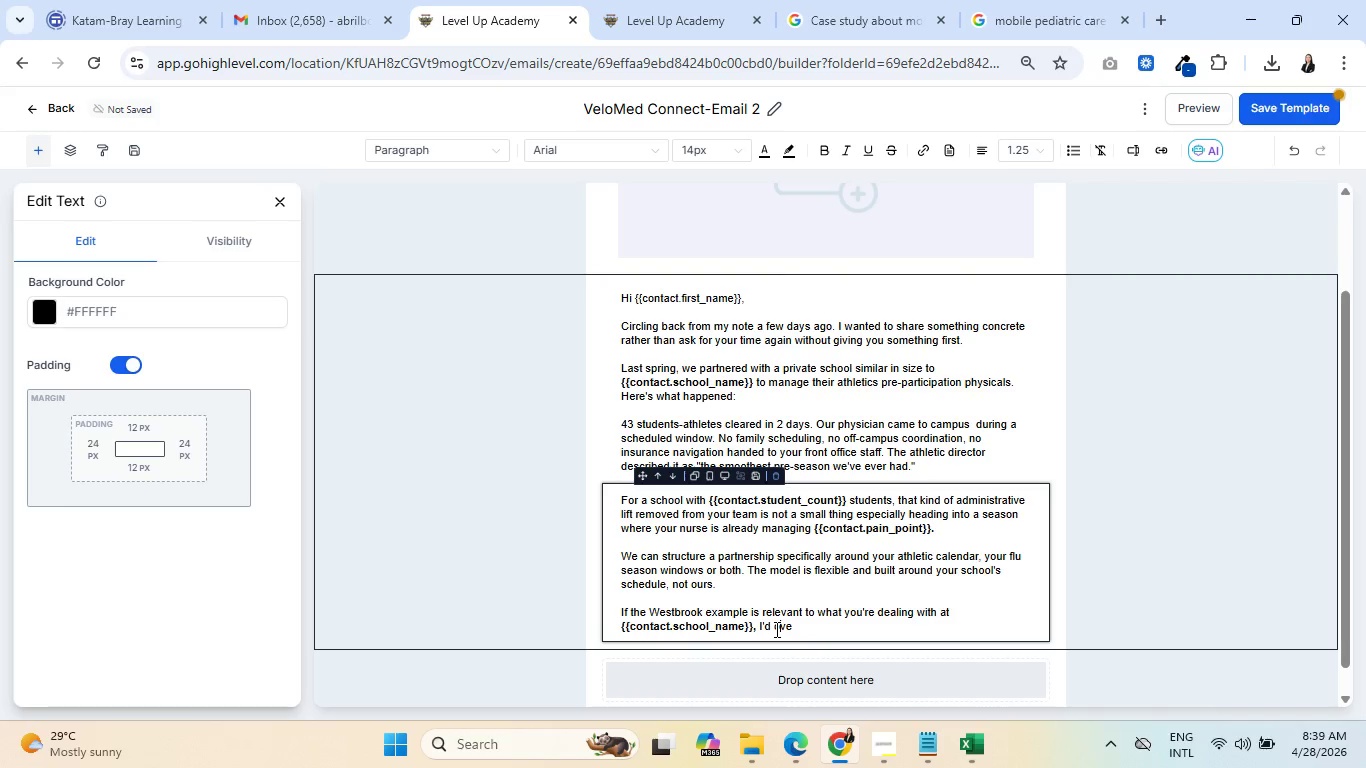 
left_click([775, 629])
 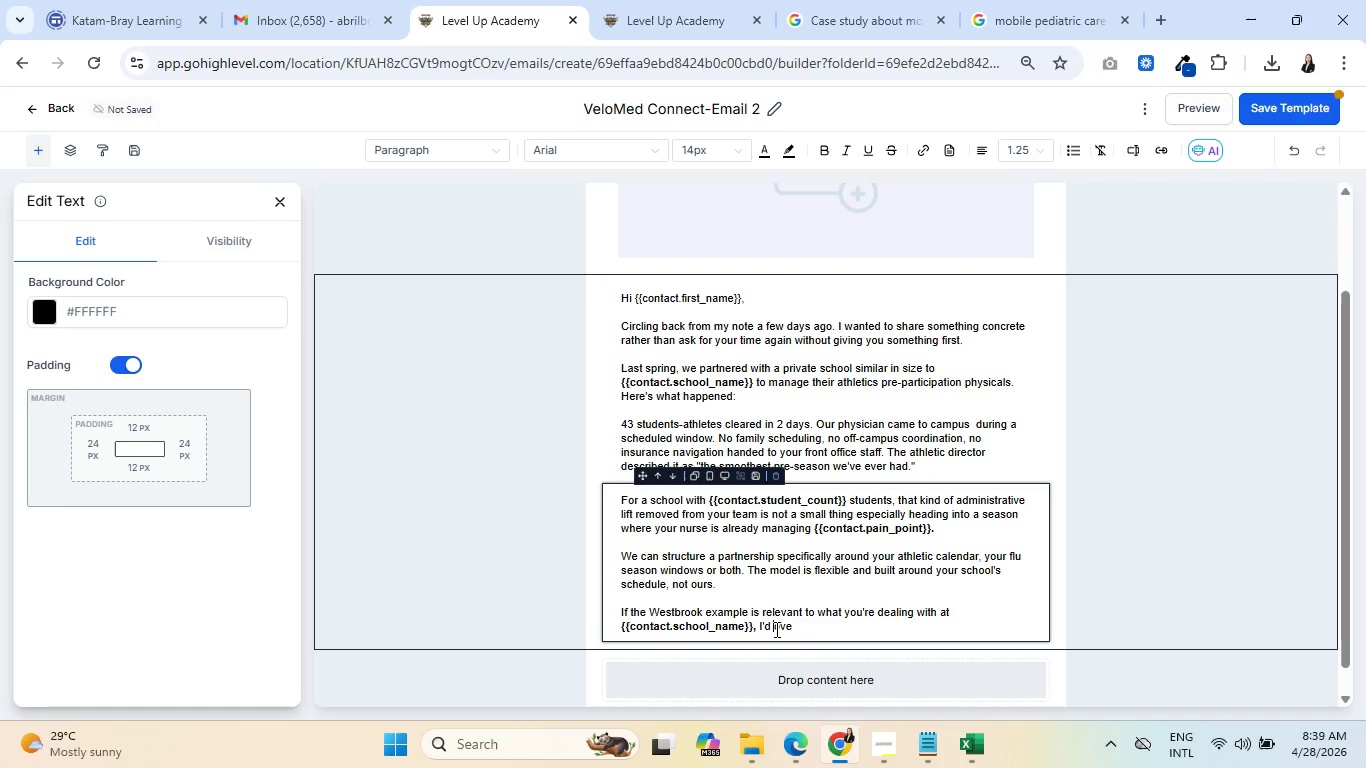 
key(L)
 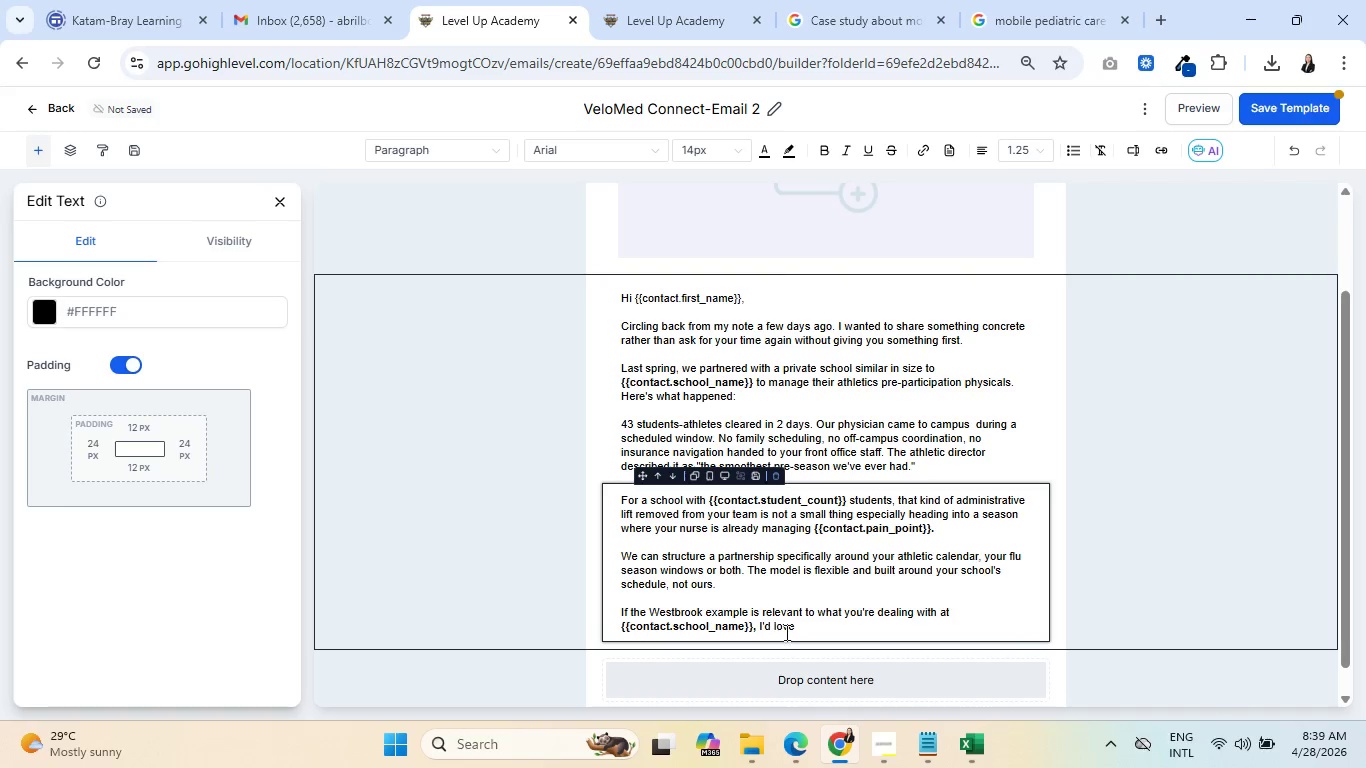 
left_click([813, 630])
 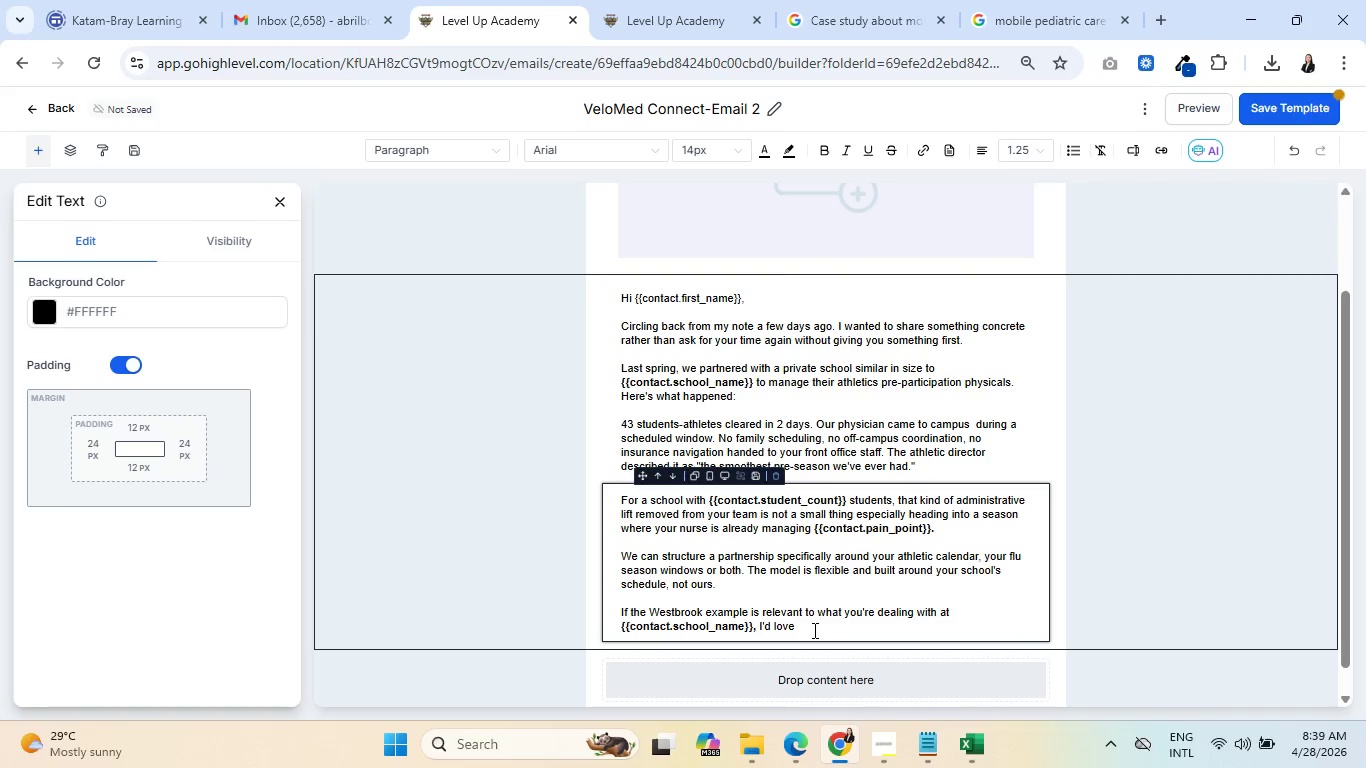 
key(Space)
 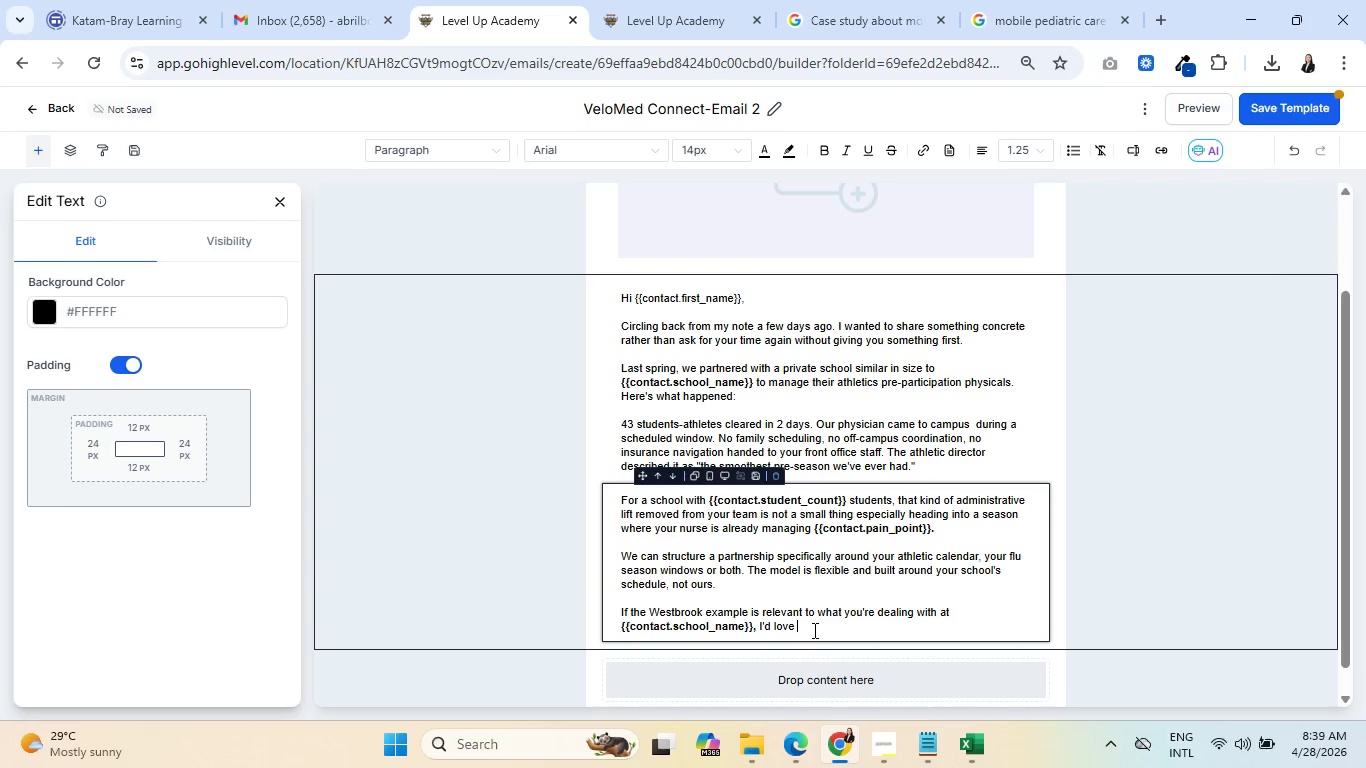 
wait(9.45)
 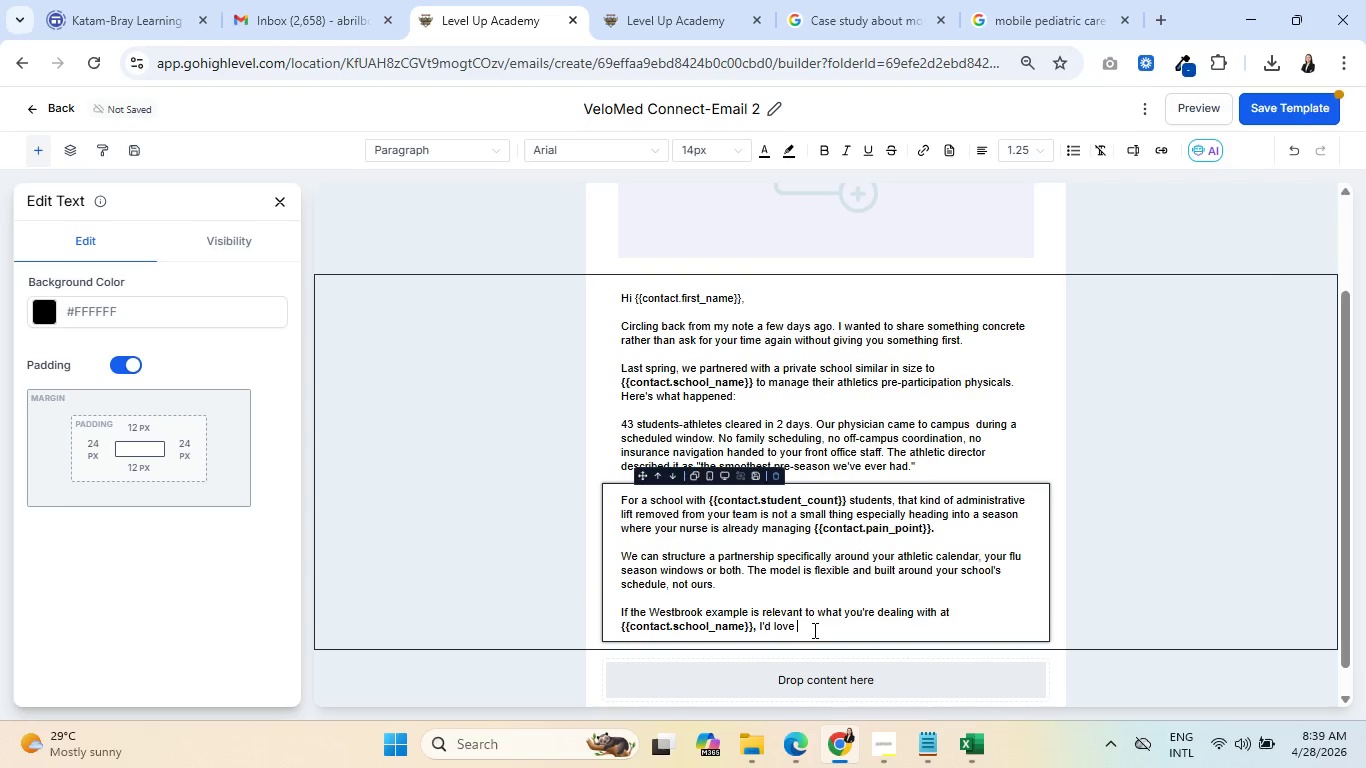 
type(to show you how we'd structure it for you)
 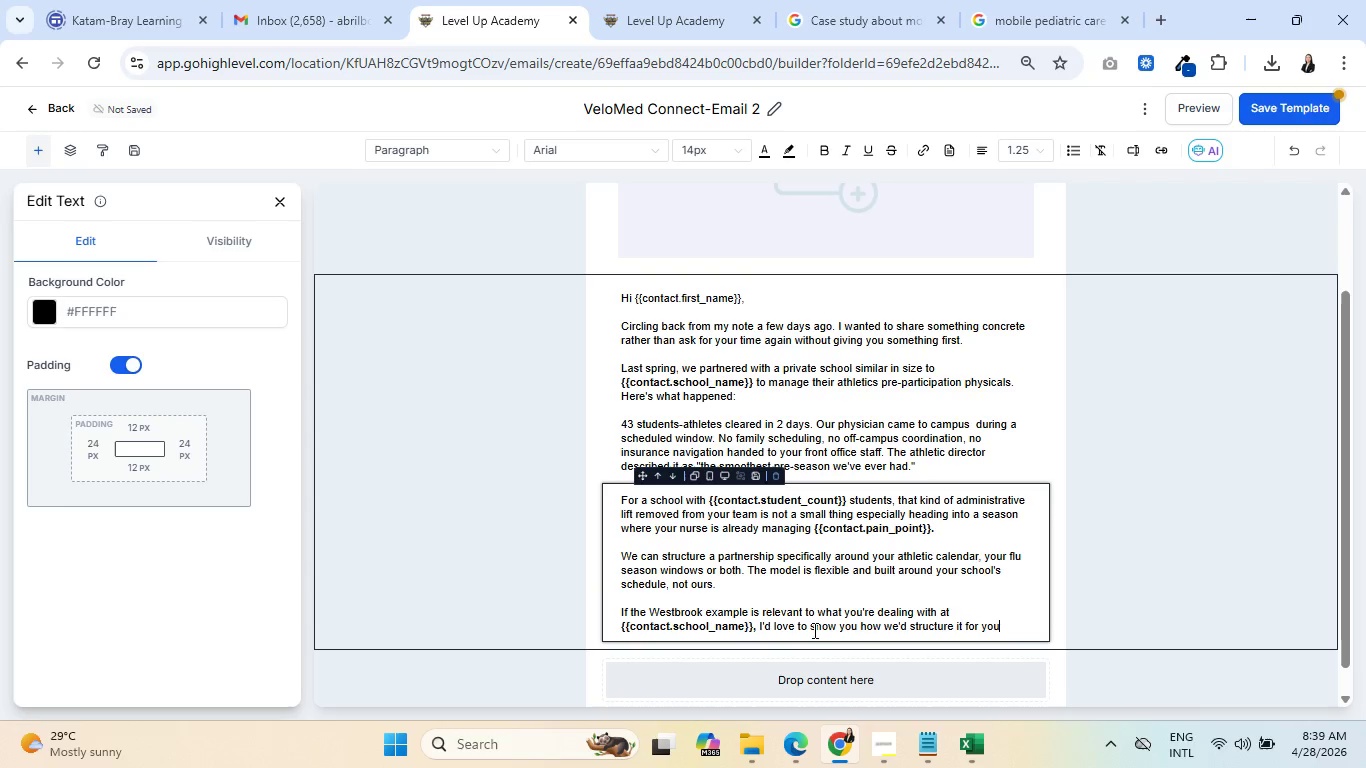 
wait(7.61)
 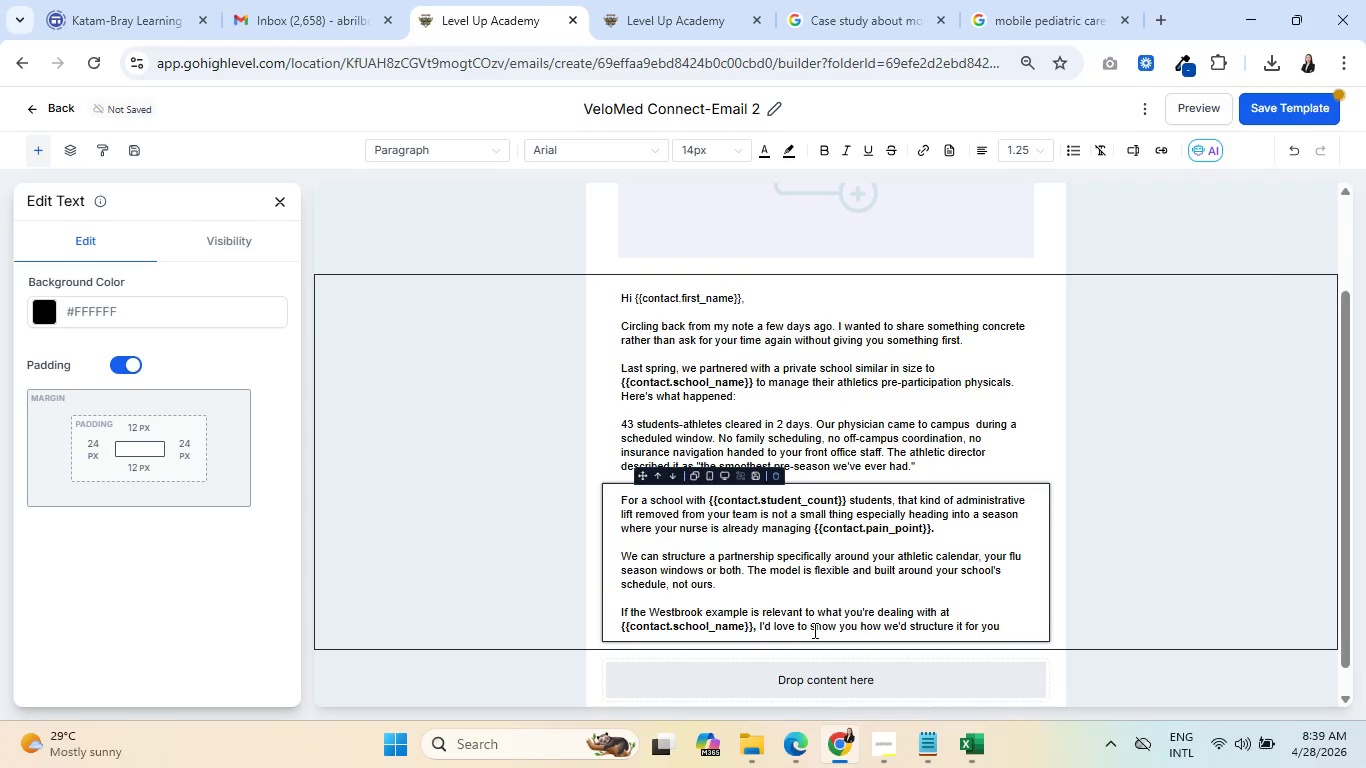 
type(r campus specificaly)
key(Backspace)
type(ly.)
 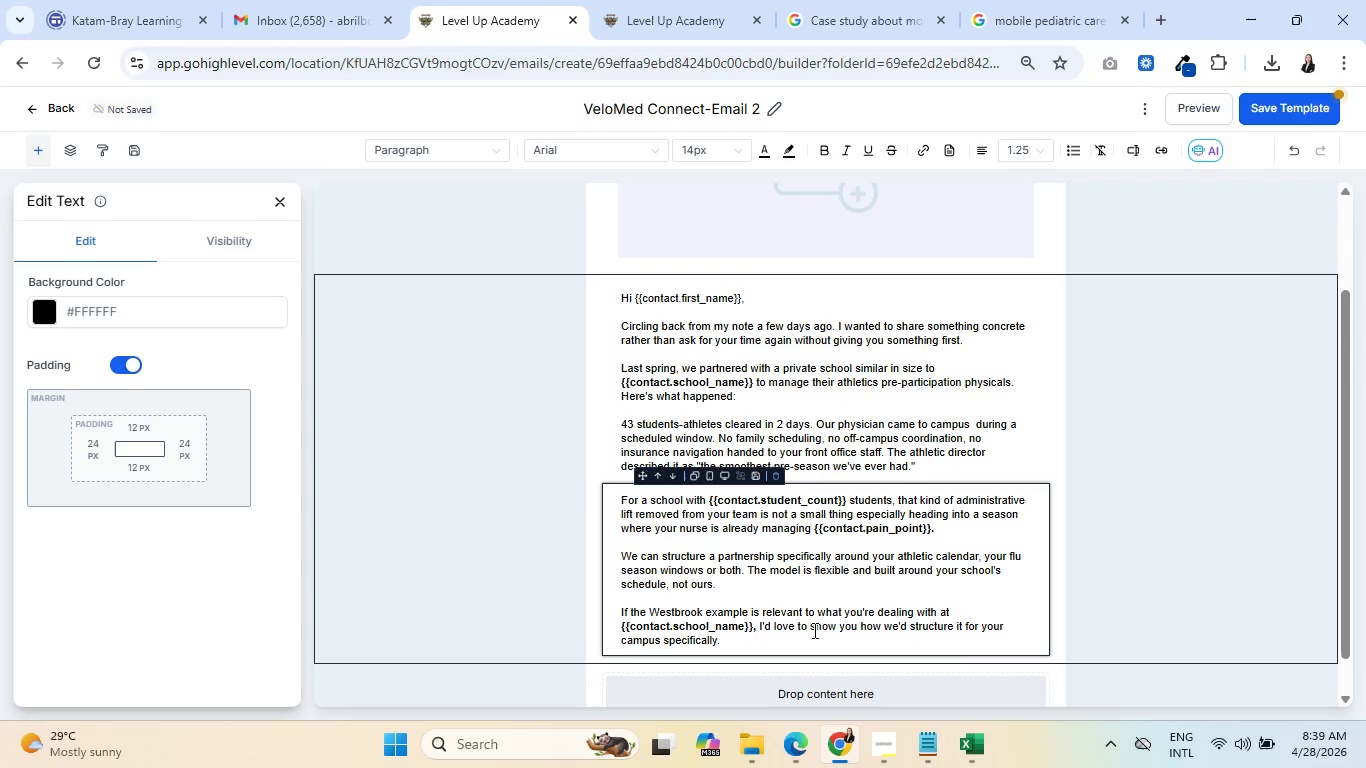 
scroll: coordinate [899, 463], scroll_direction: down, amount: 5.0
 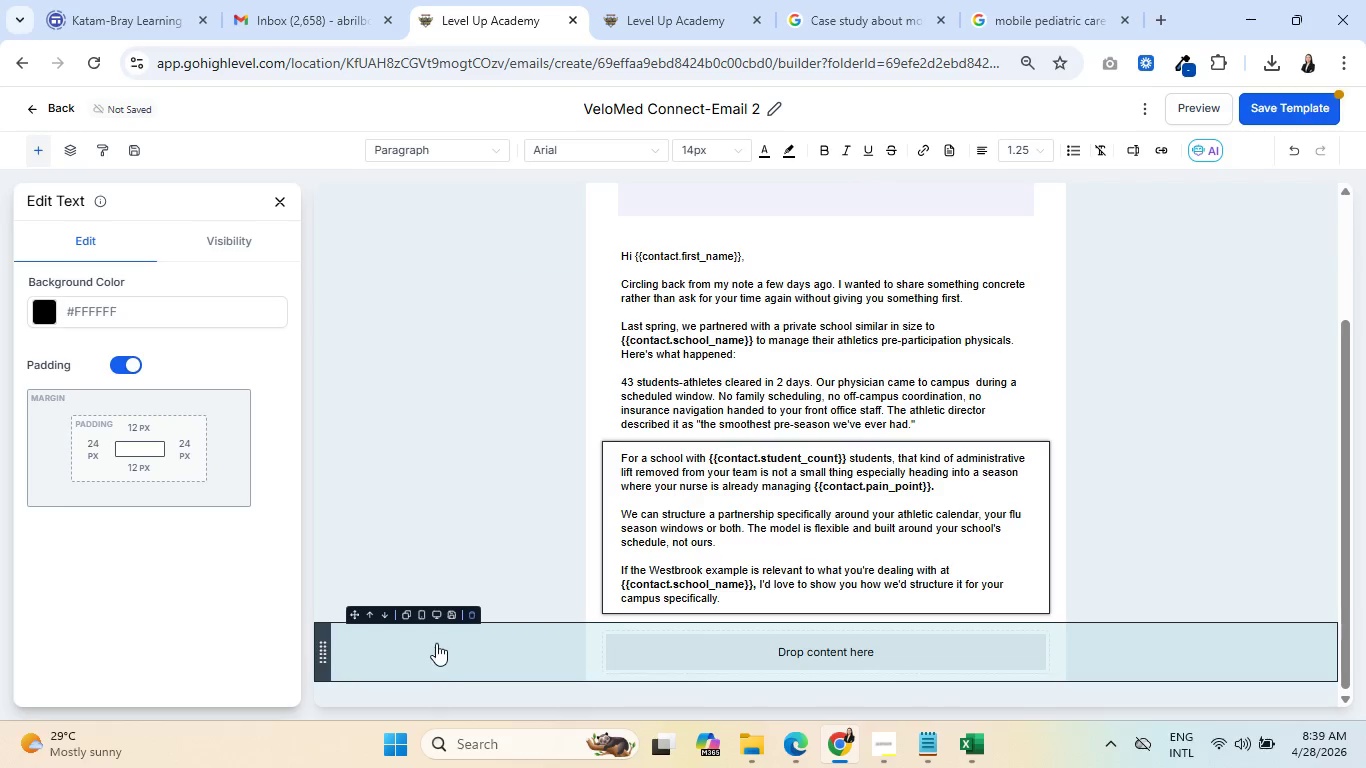 
left_click([439, 658])
 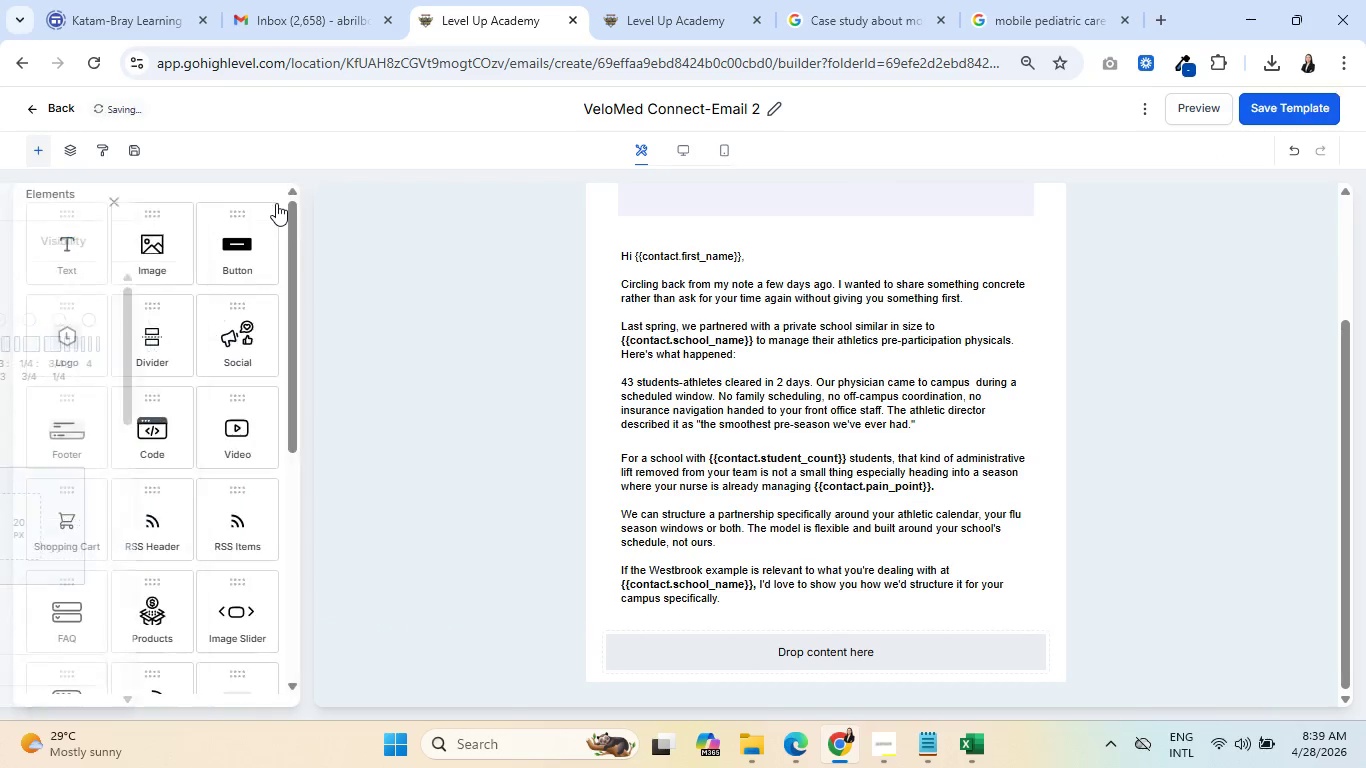 
left_click_drag(start_coordinate=[212, 253], to_coordinate=[691, 603])
 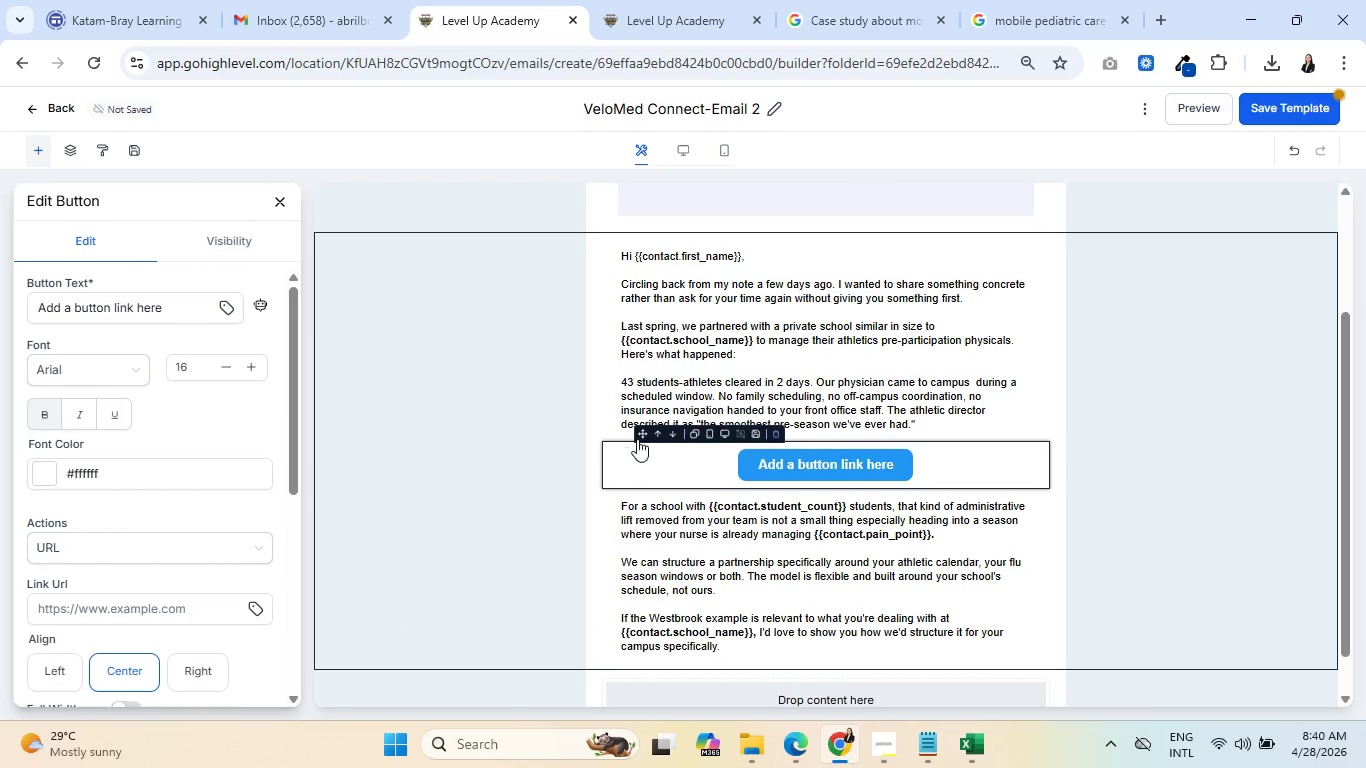 
left_click([674, 437])
 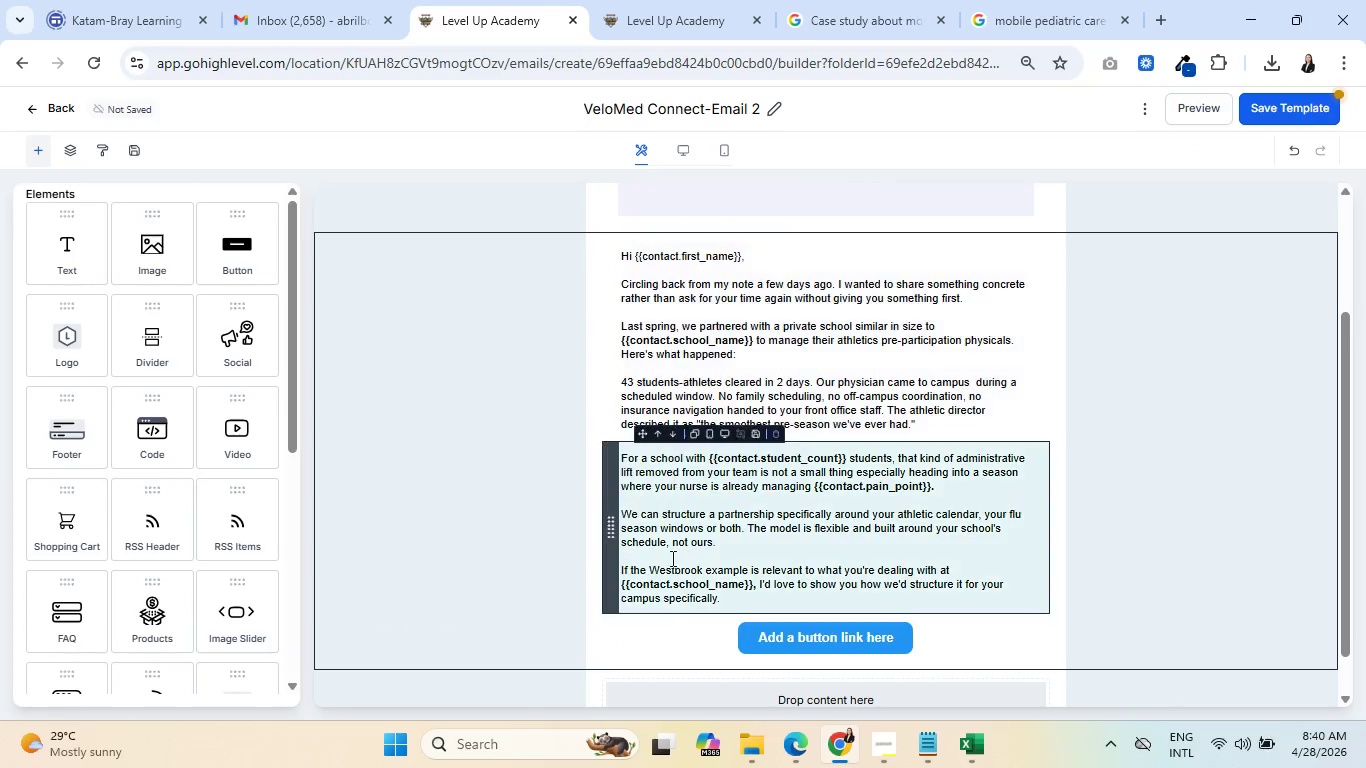 
scroll: coordinate [668, 609], scroll_direction: down, amount: 3.0
 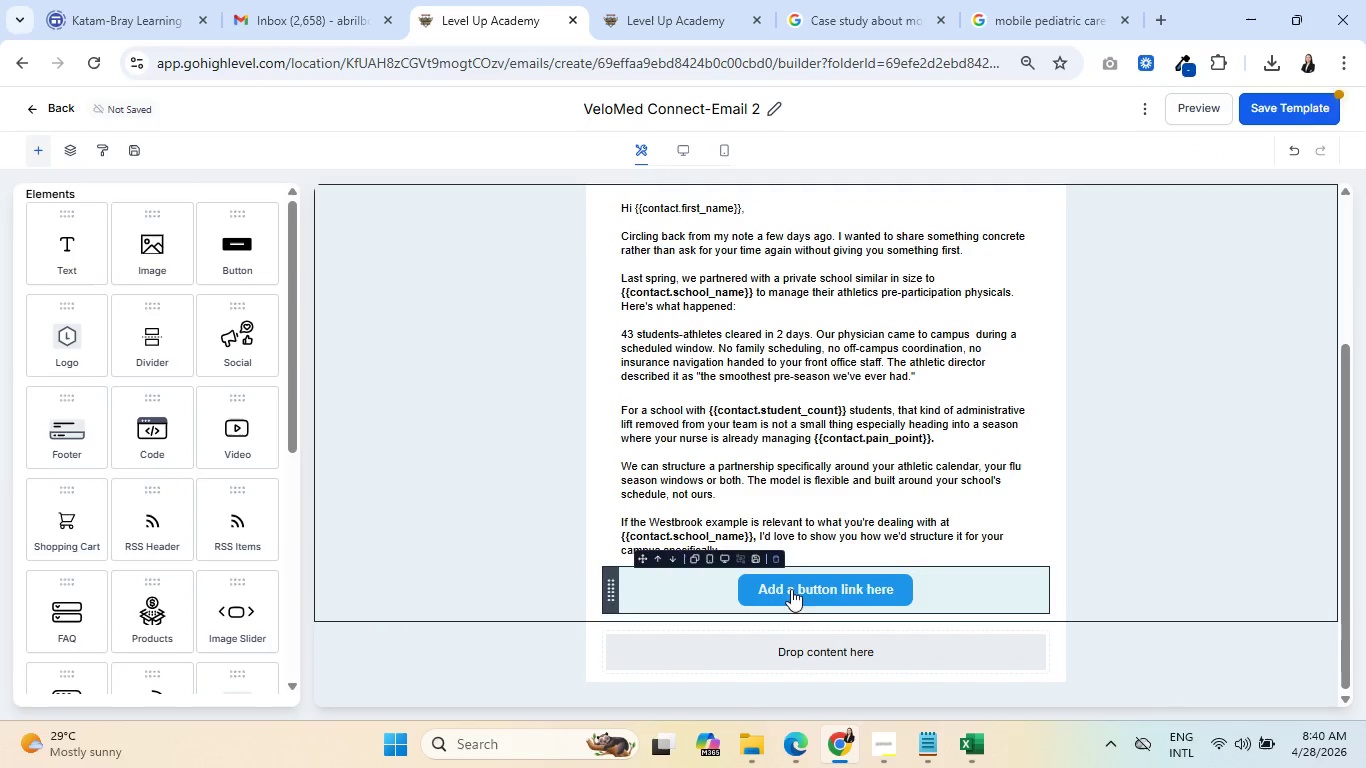 
left_click([802, 591])
 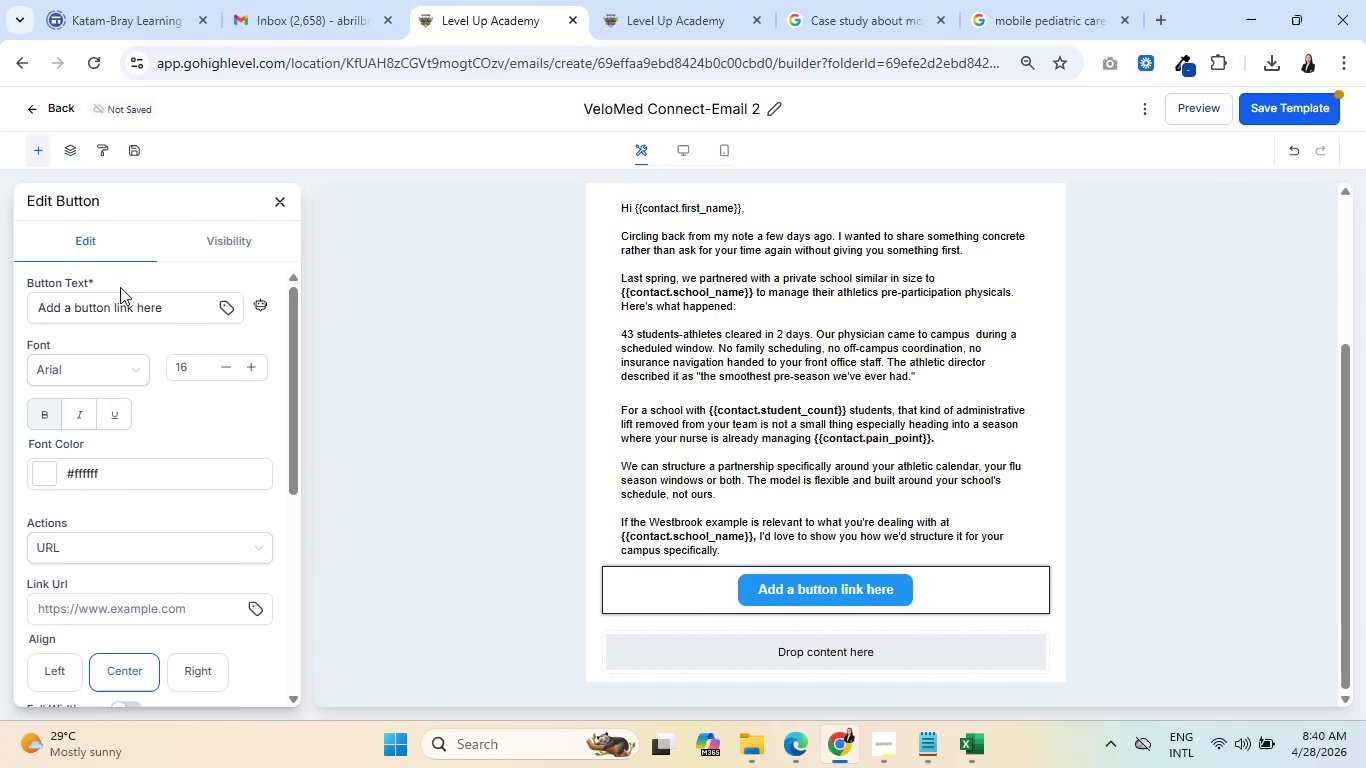 
double_click([134, 314])
 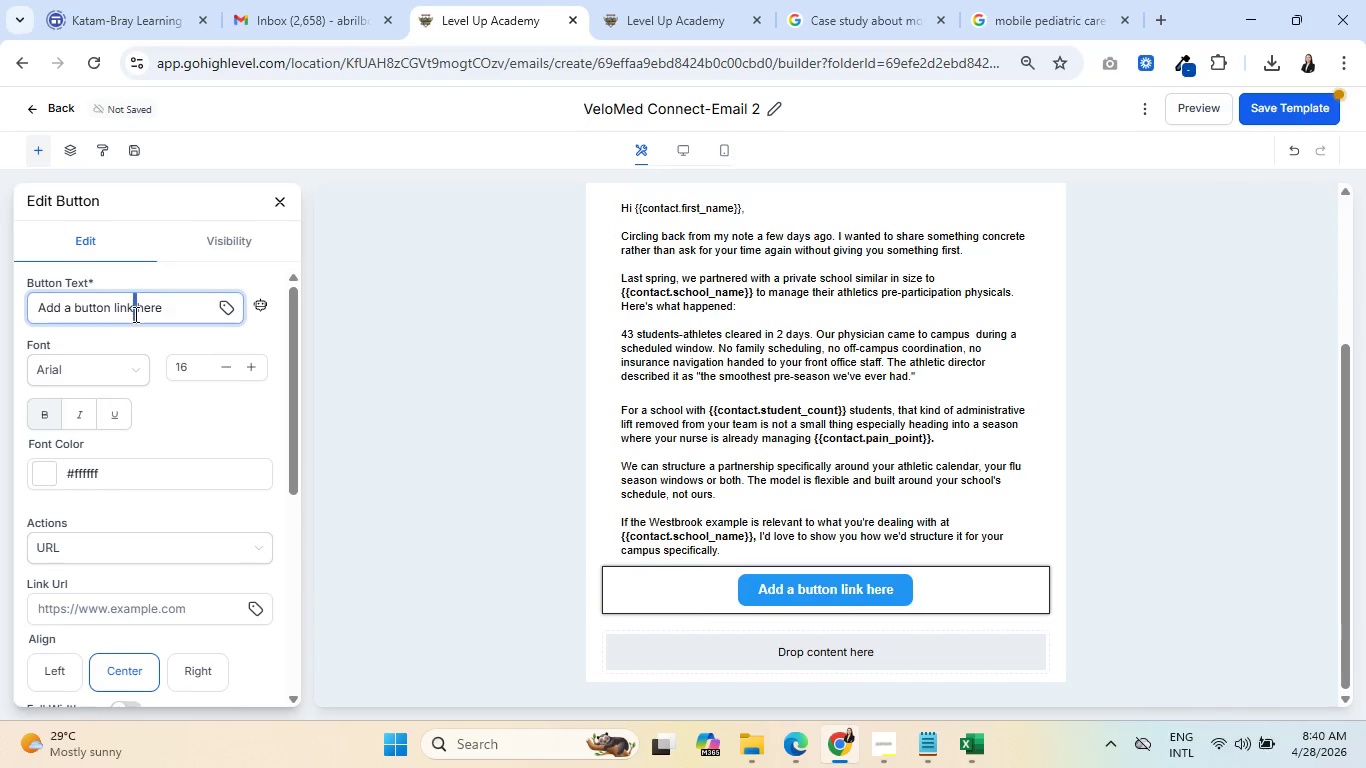 
triple_click([134, 314])
 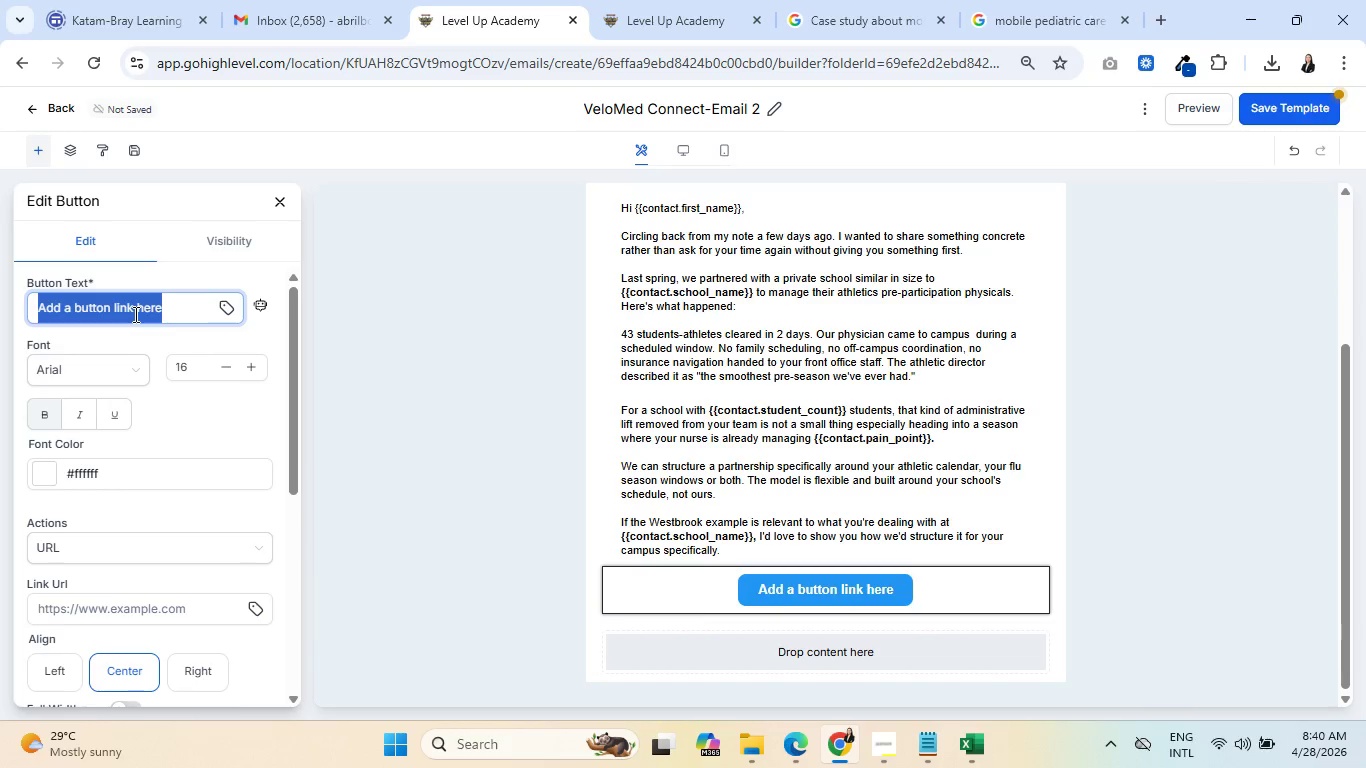 
type(Schedule)
 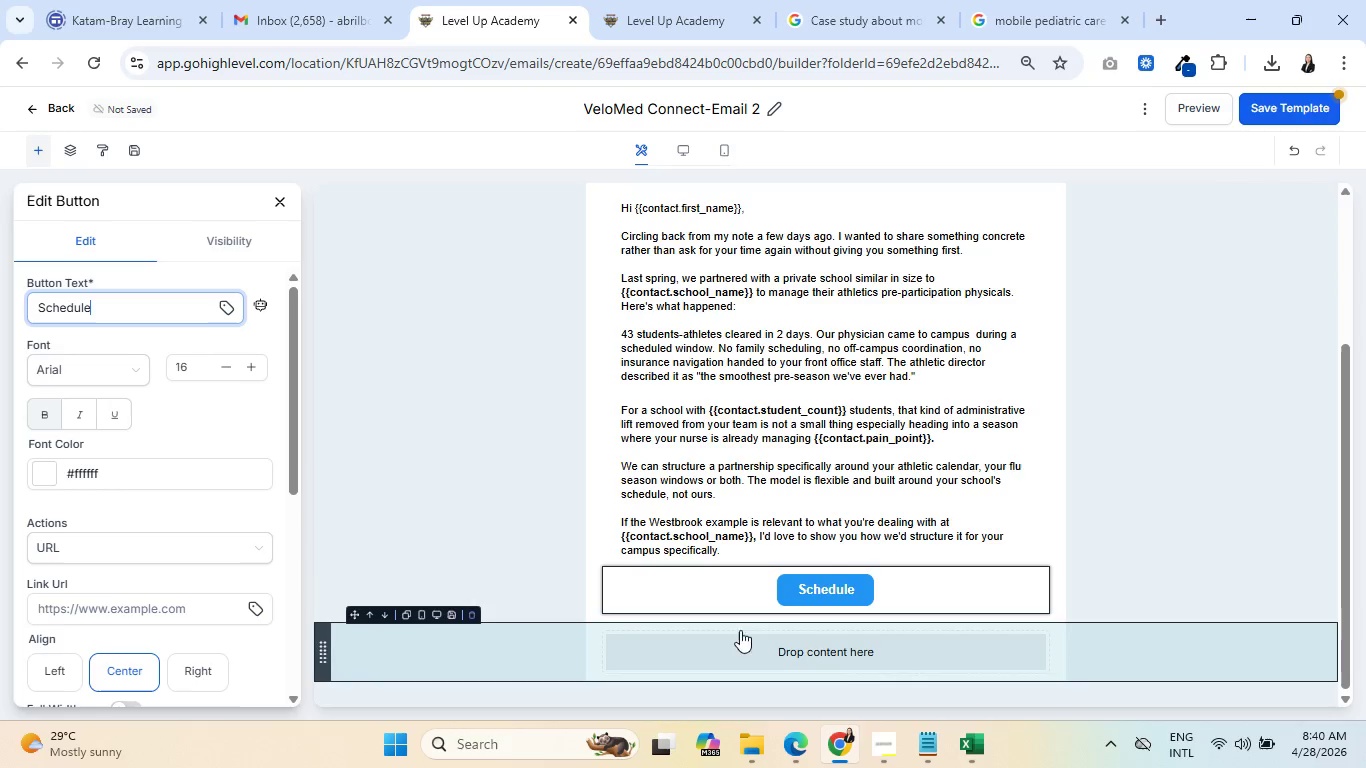 
left_click([898, 748])